 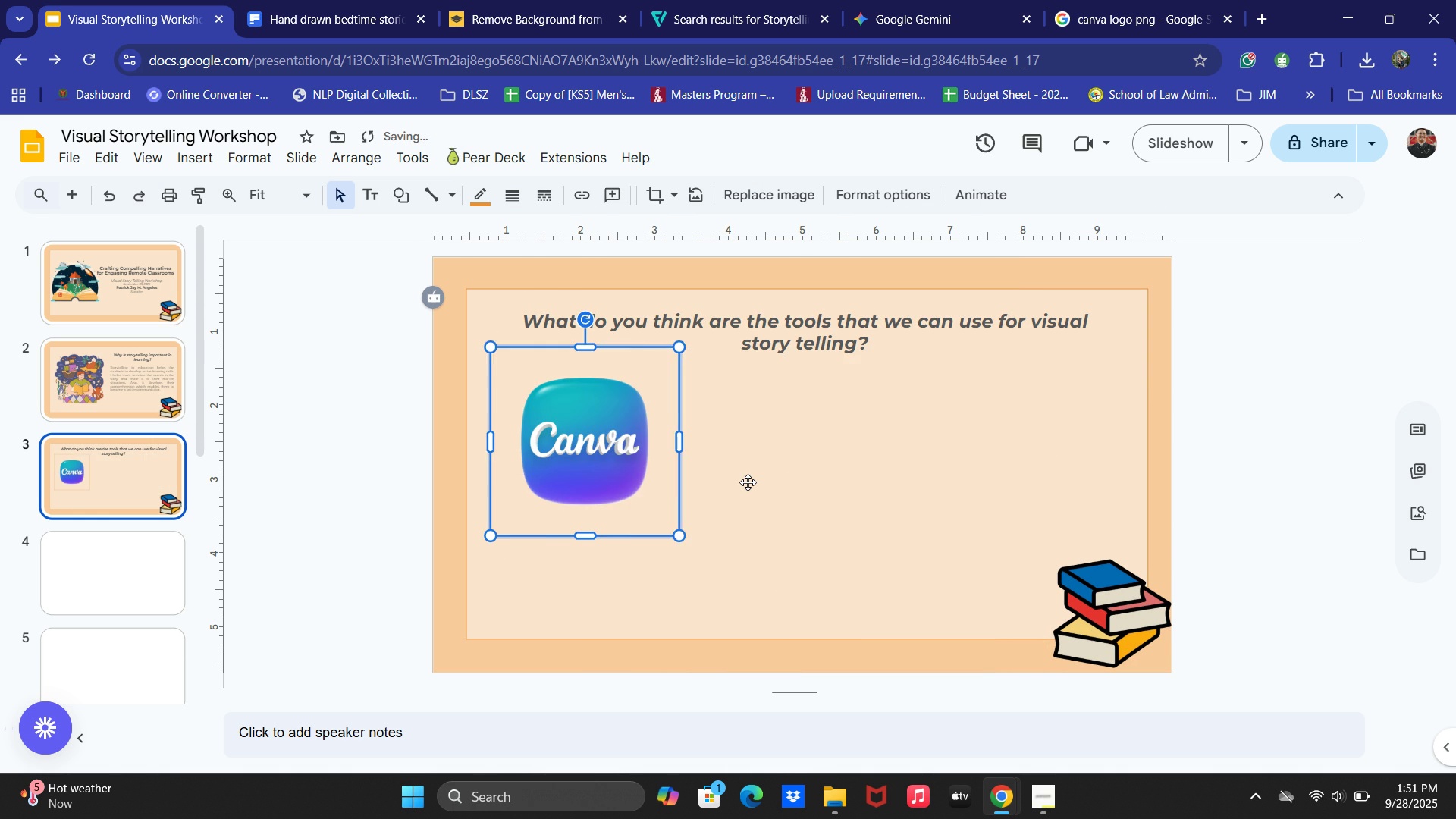 
key(Control+Y)
 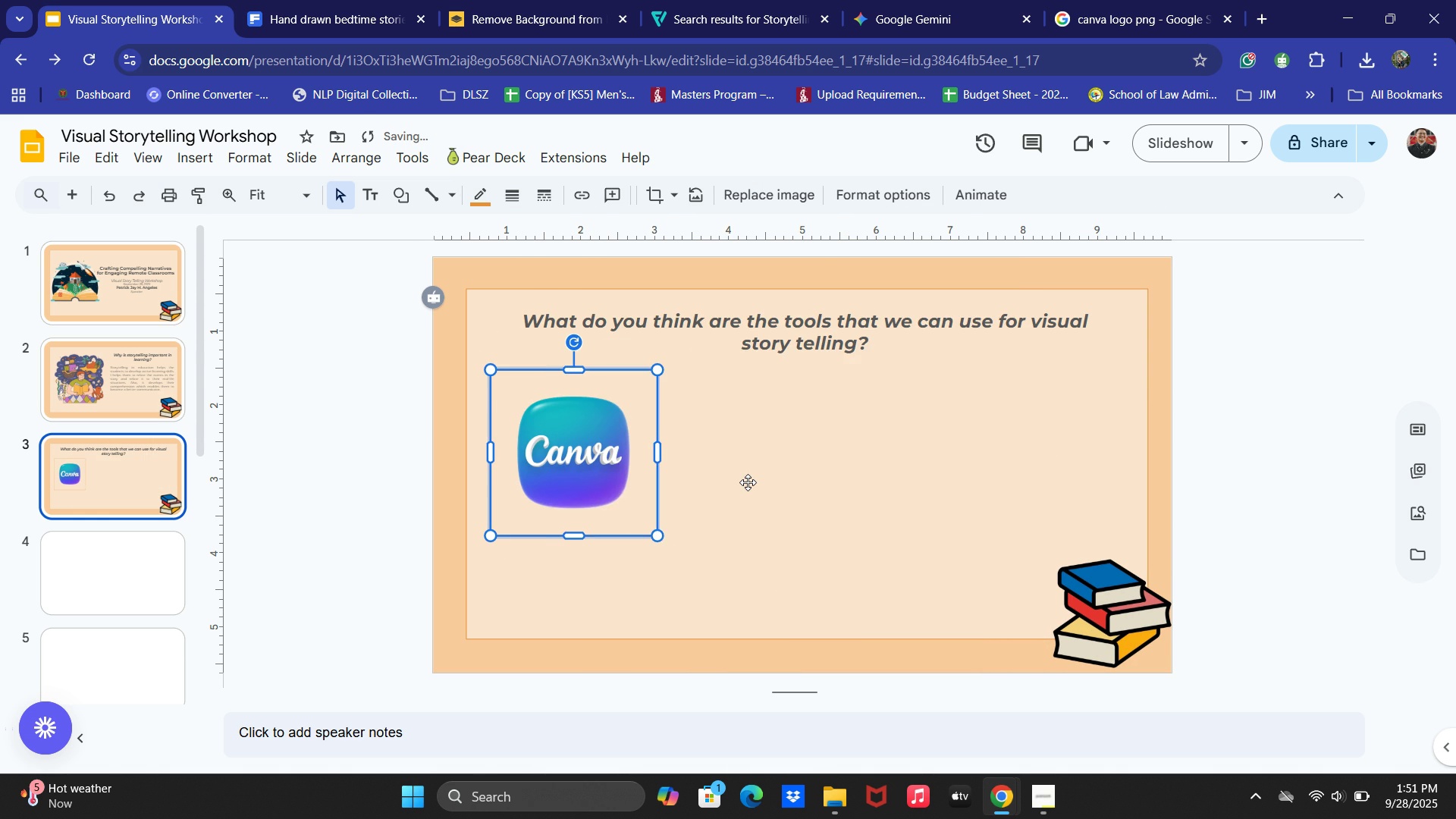 
key(Control+Y)
 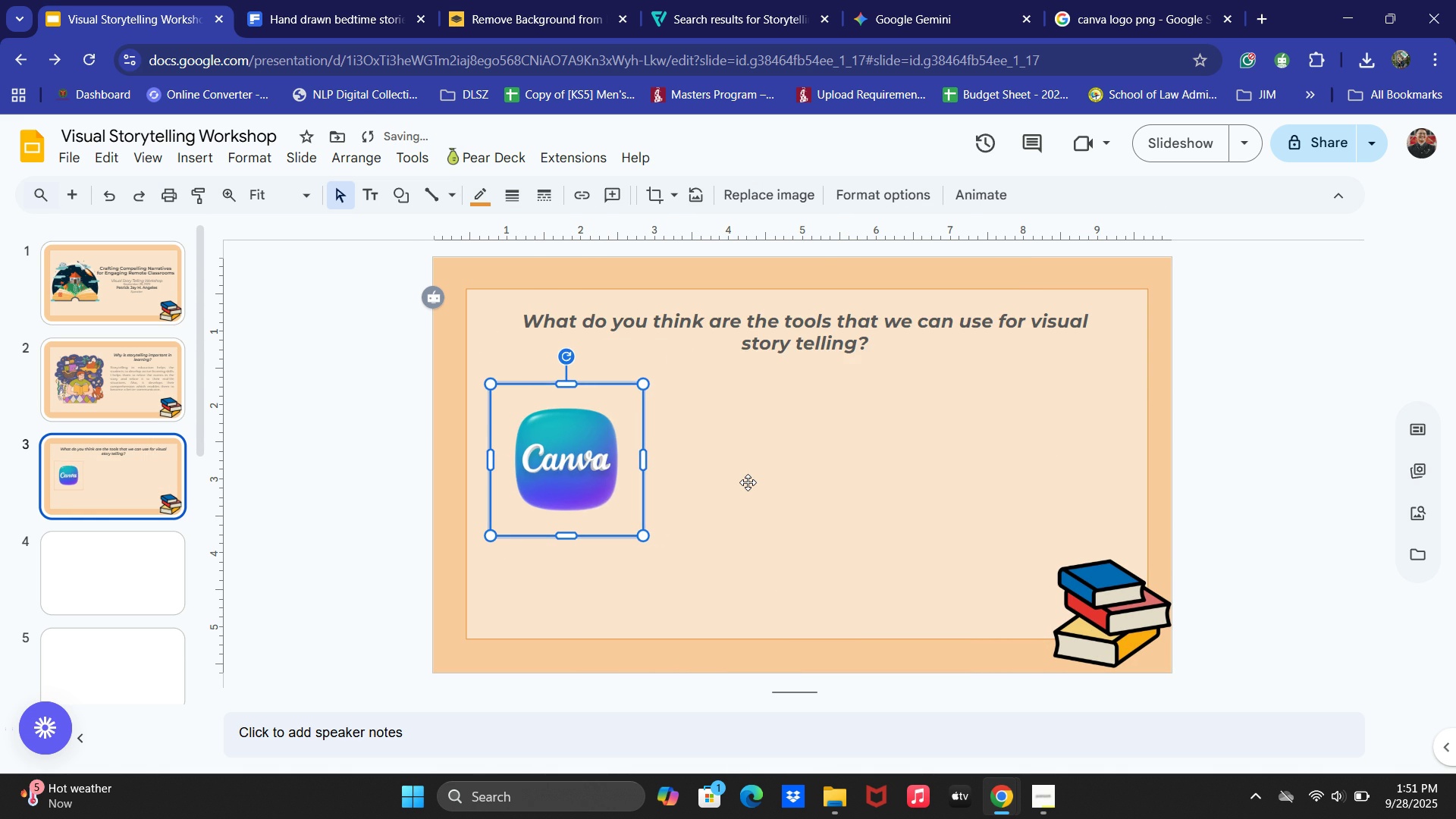 
key(Control+Y)
 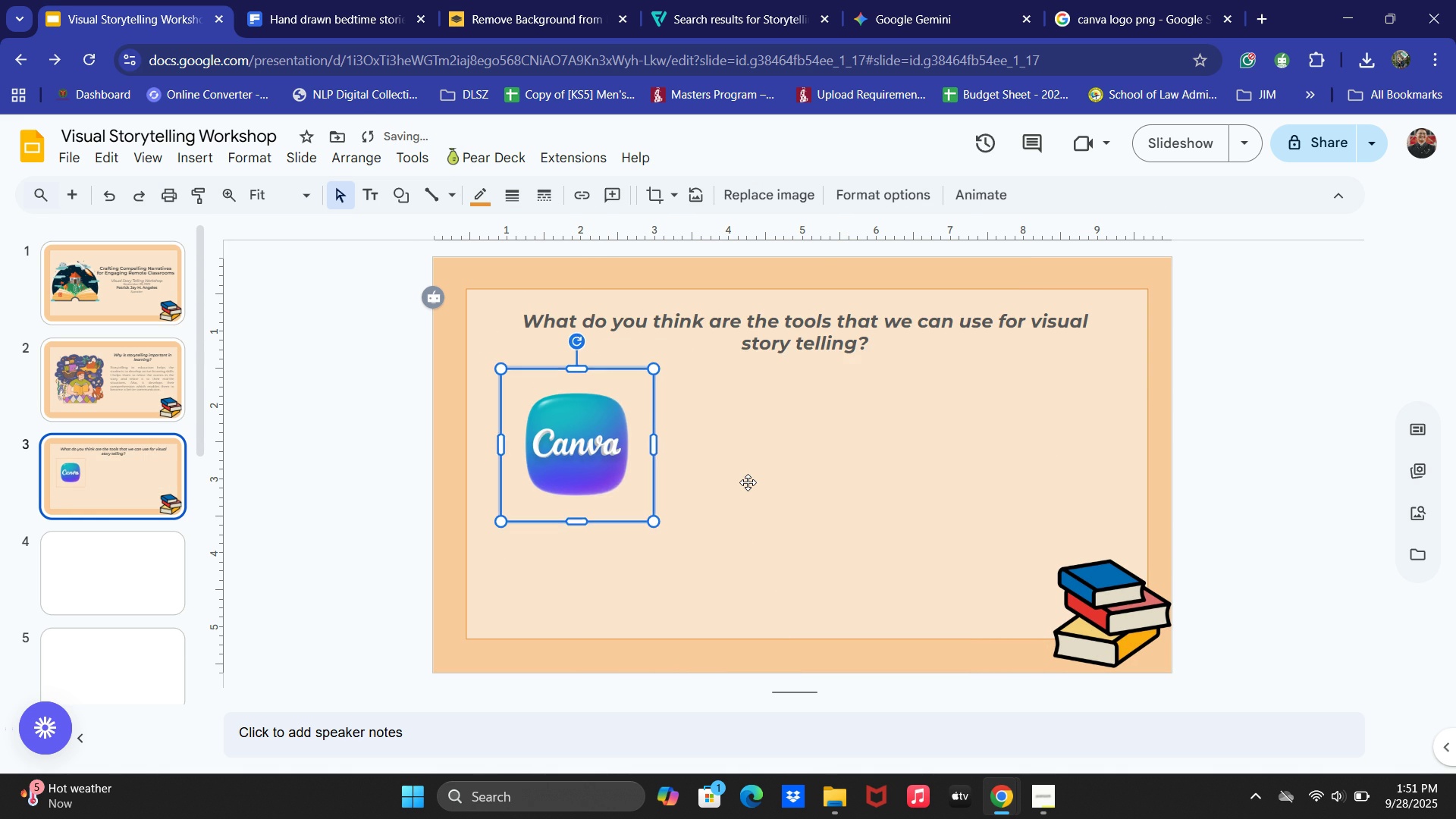 
key(Control+Y)
 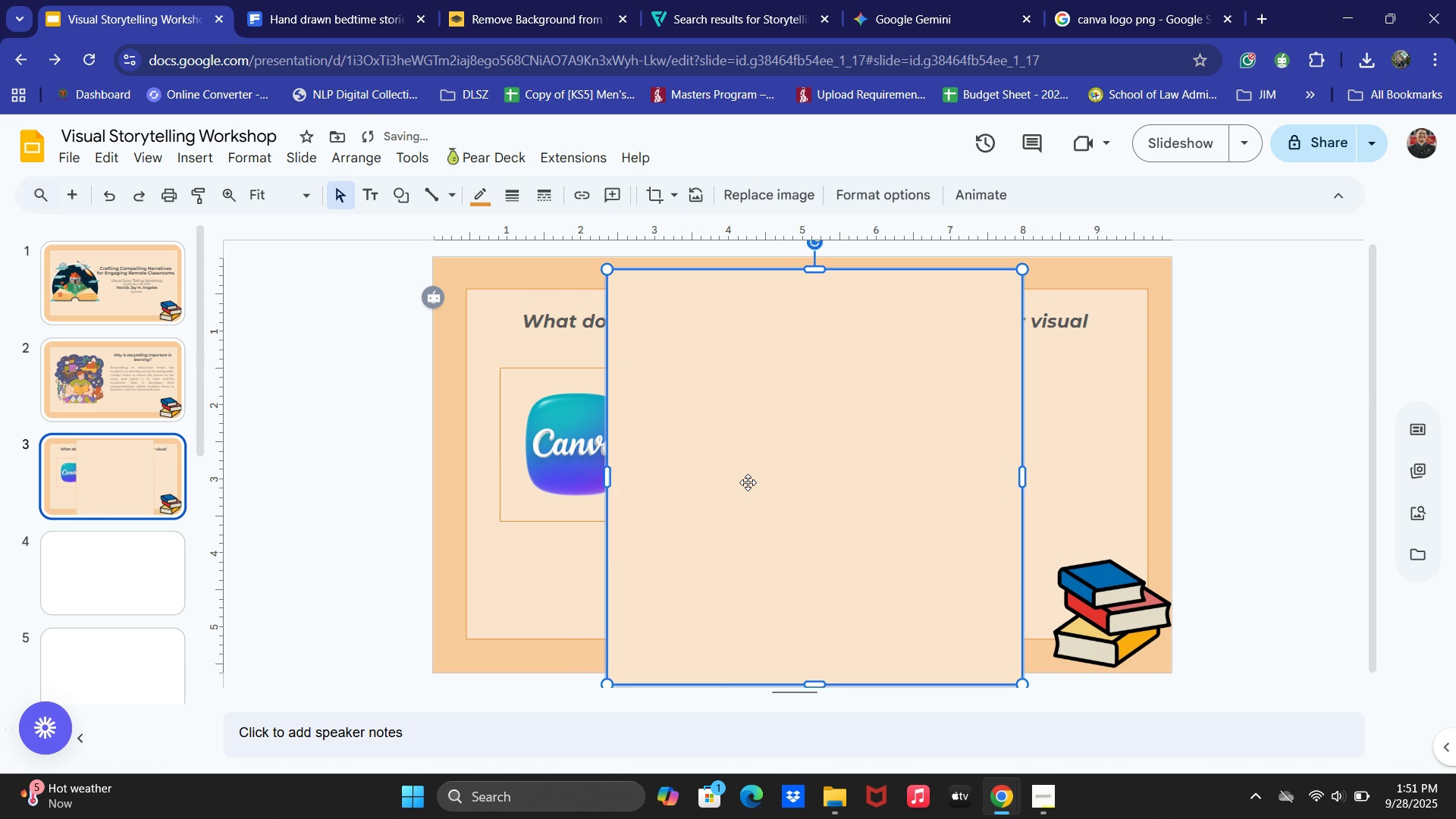 
key(Control+Y)
 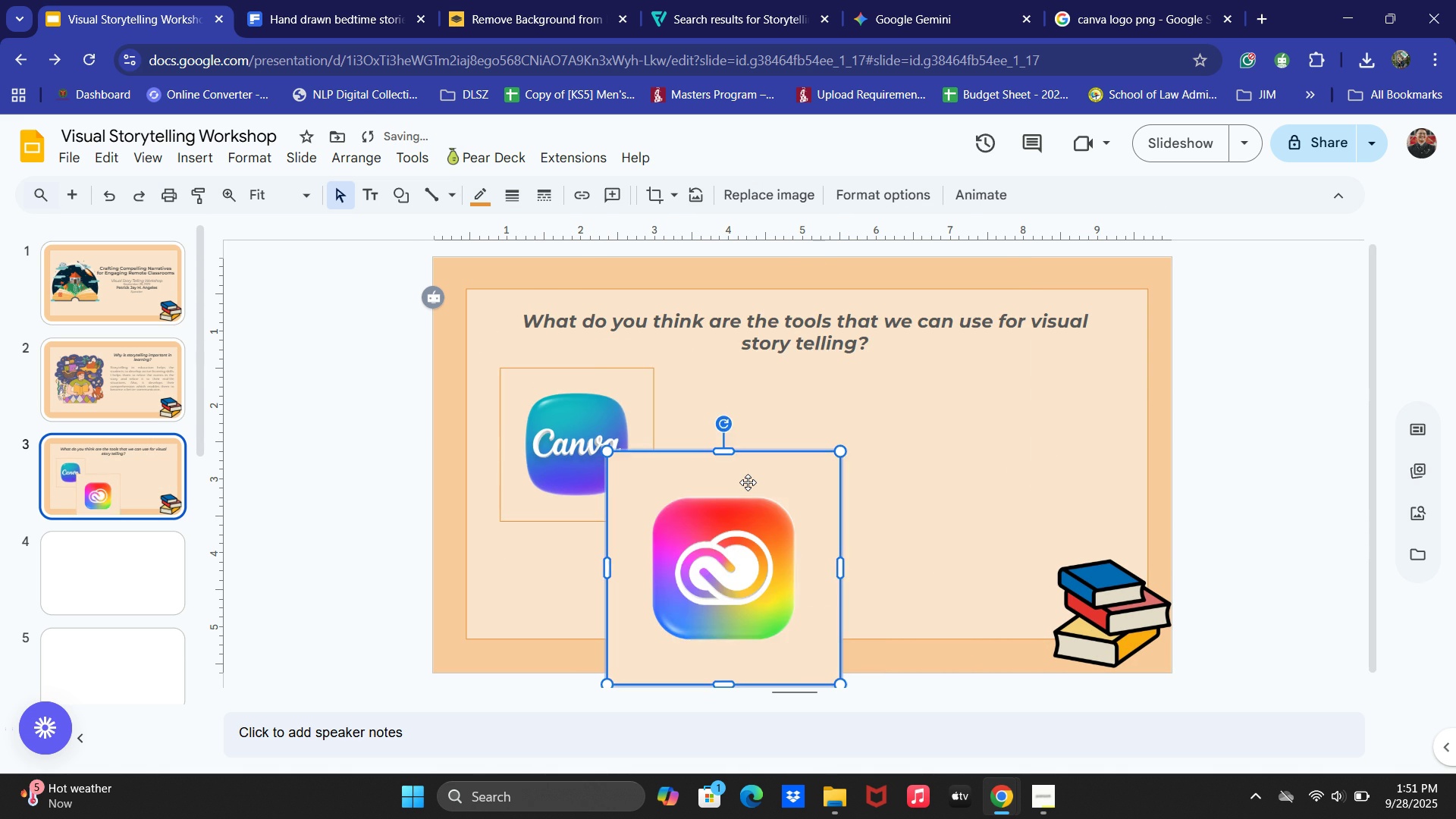 
key(Control+Y)
 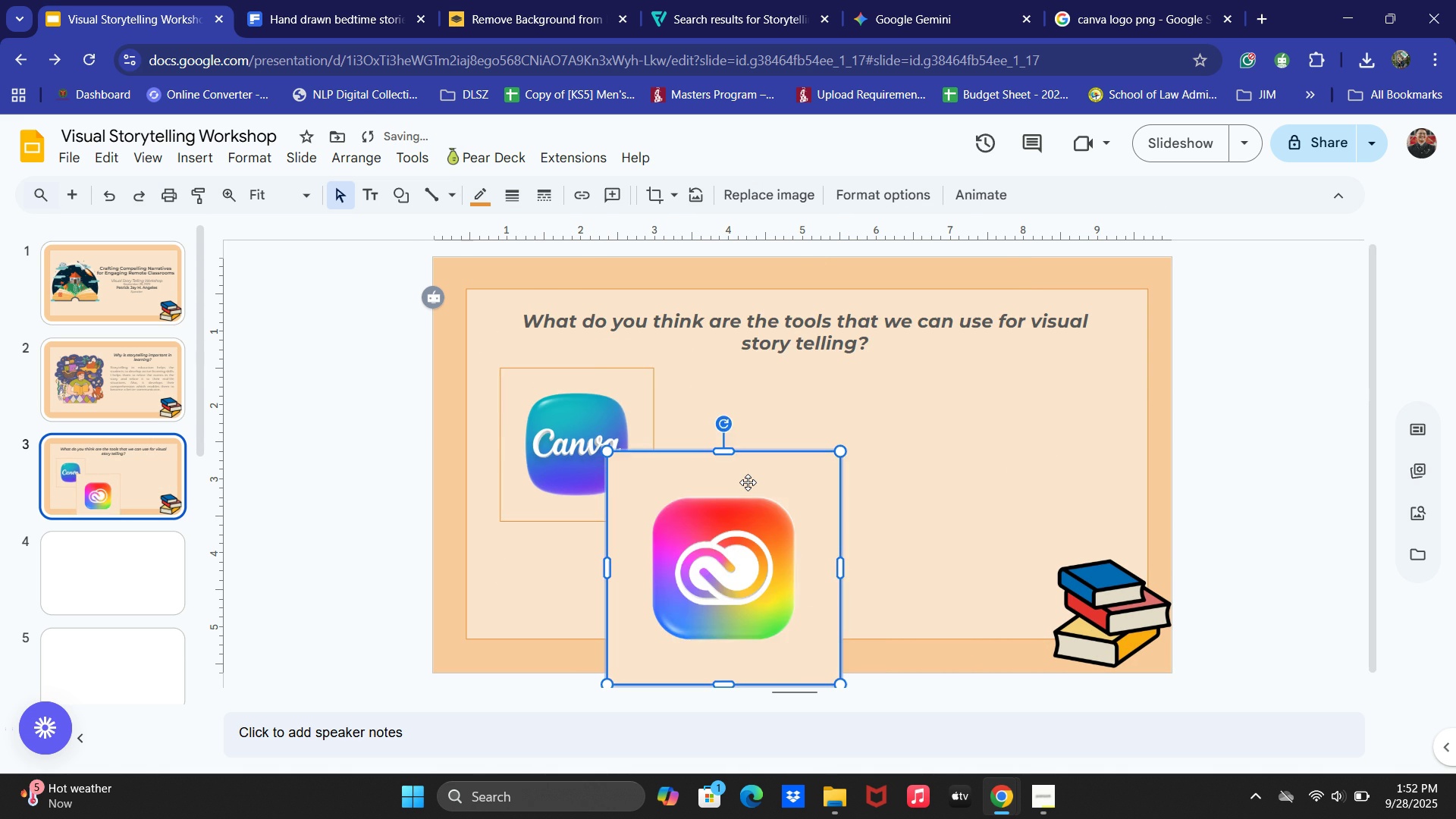 
key(Control+Y)
 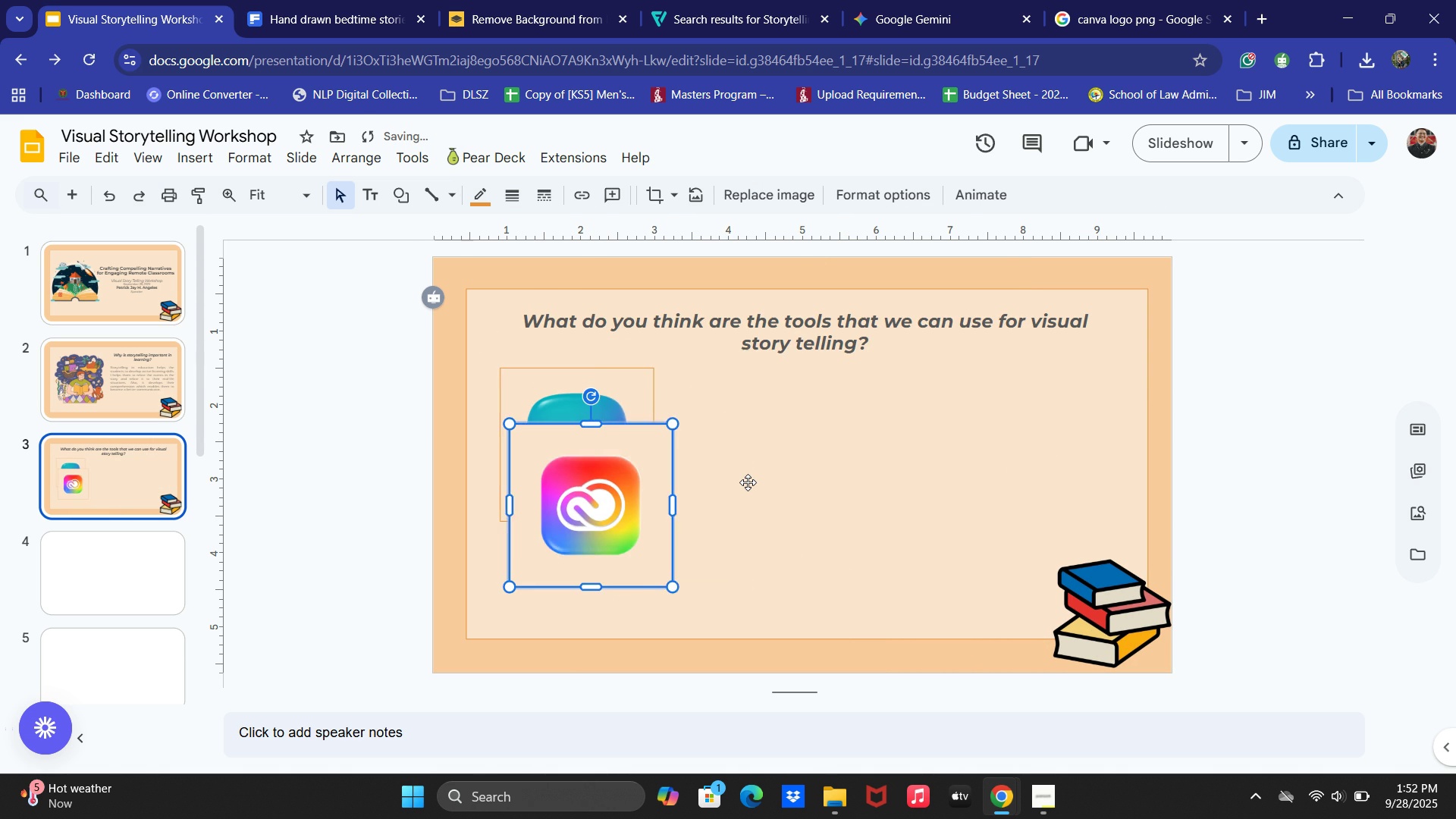 
key(Control+Y)
 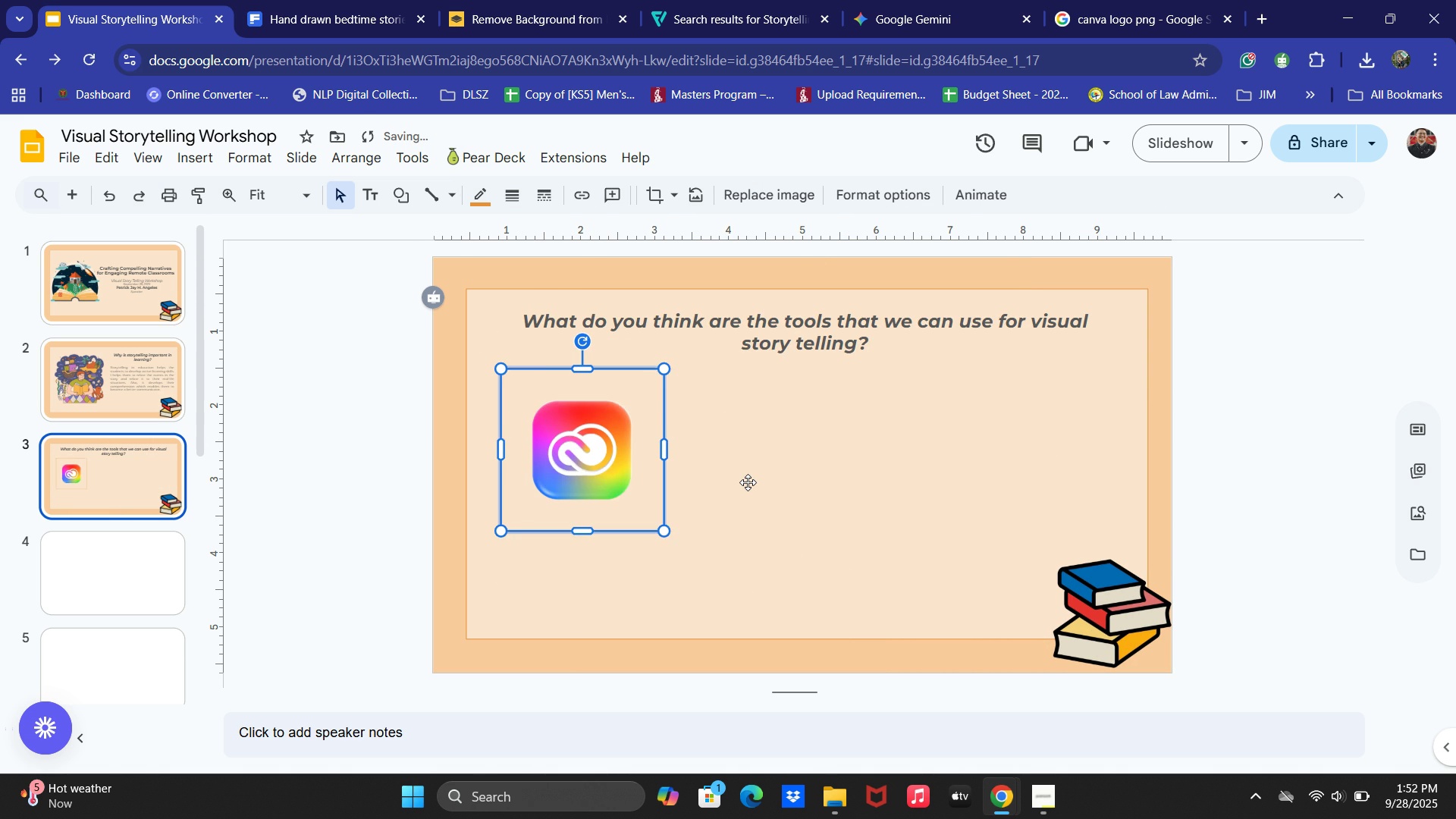 
key(Control+Y)
 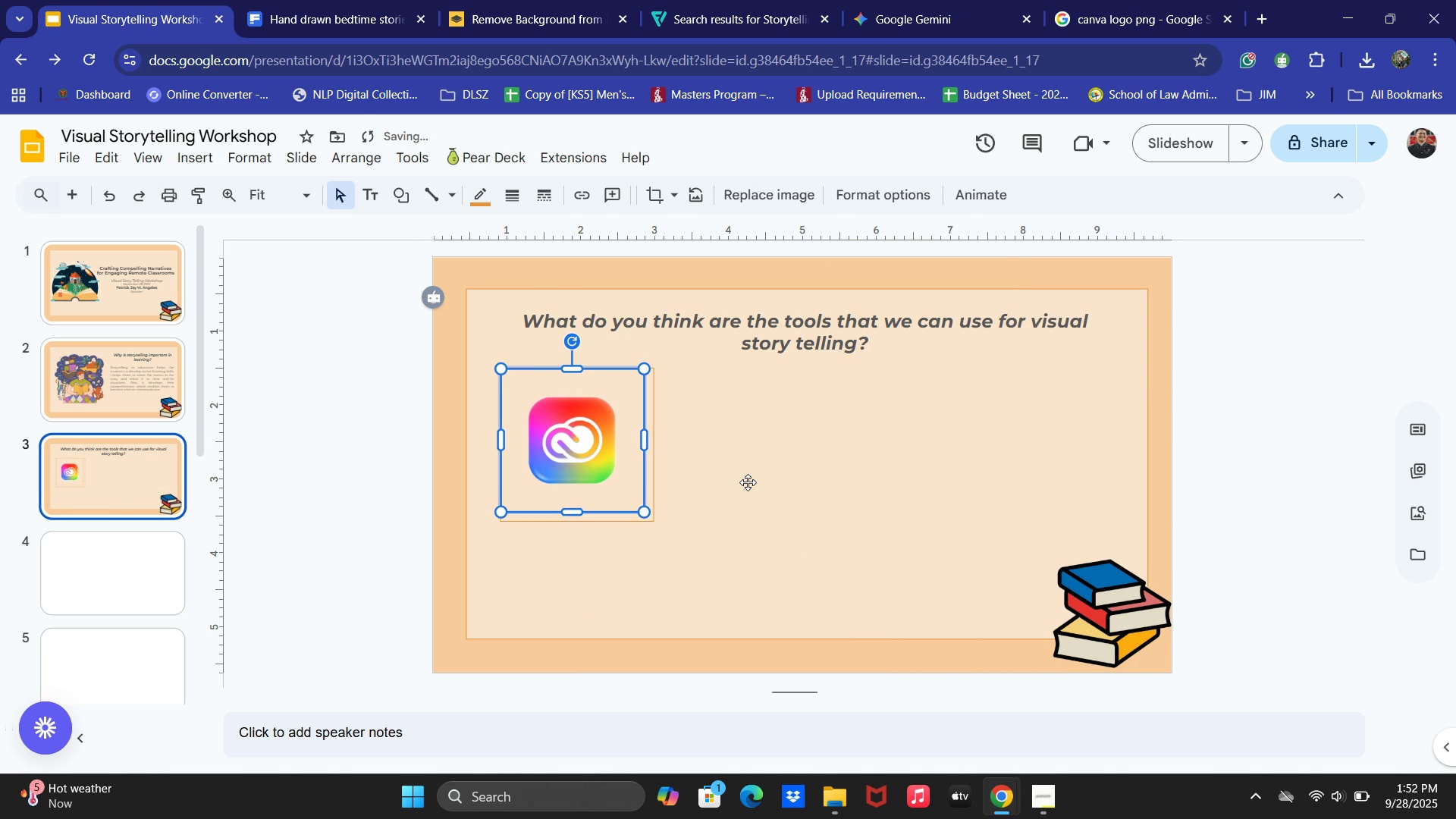 
key(Control+Y)
 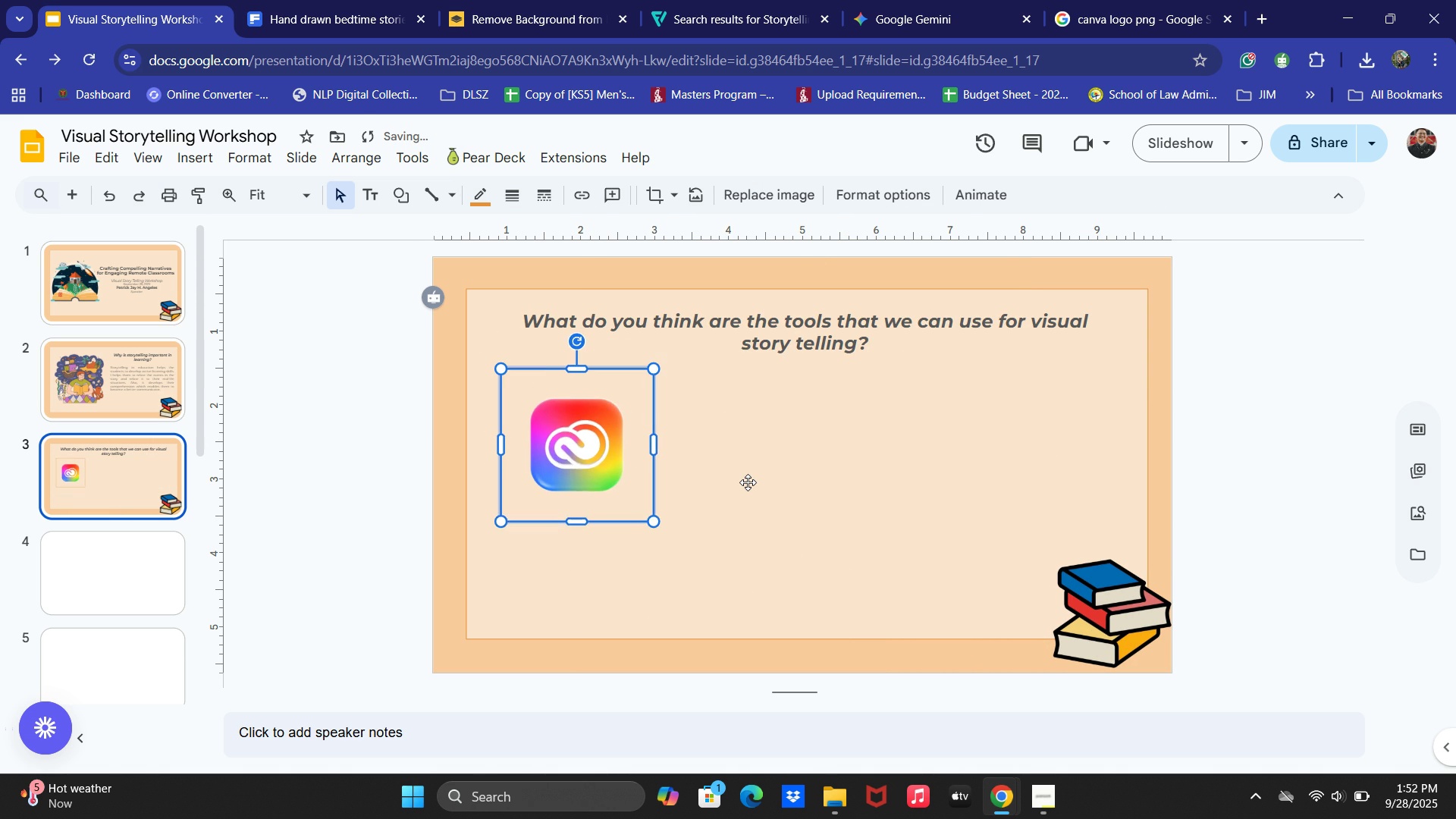 
key(Control+Y)
 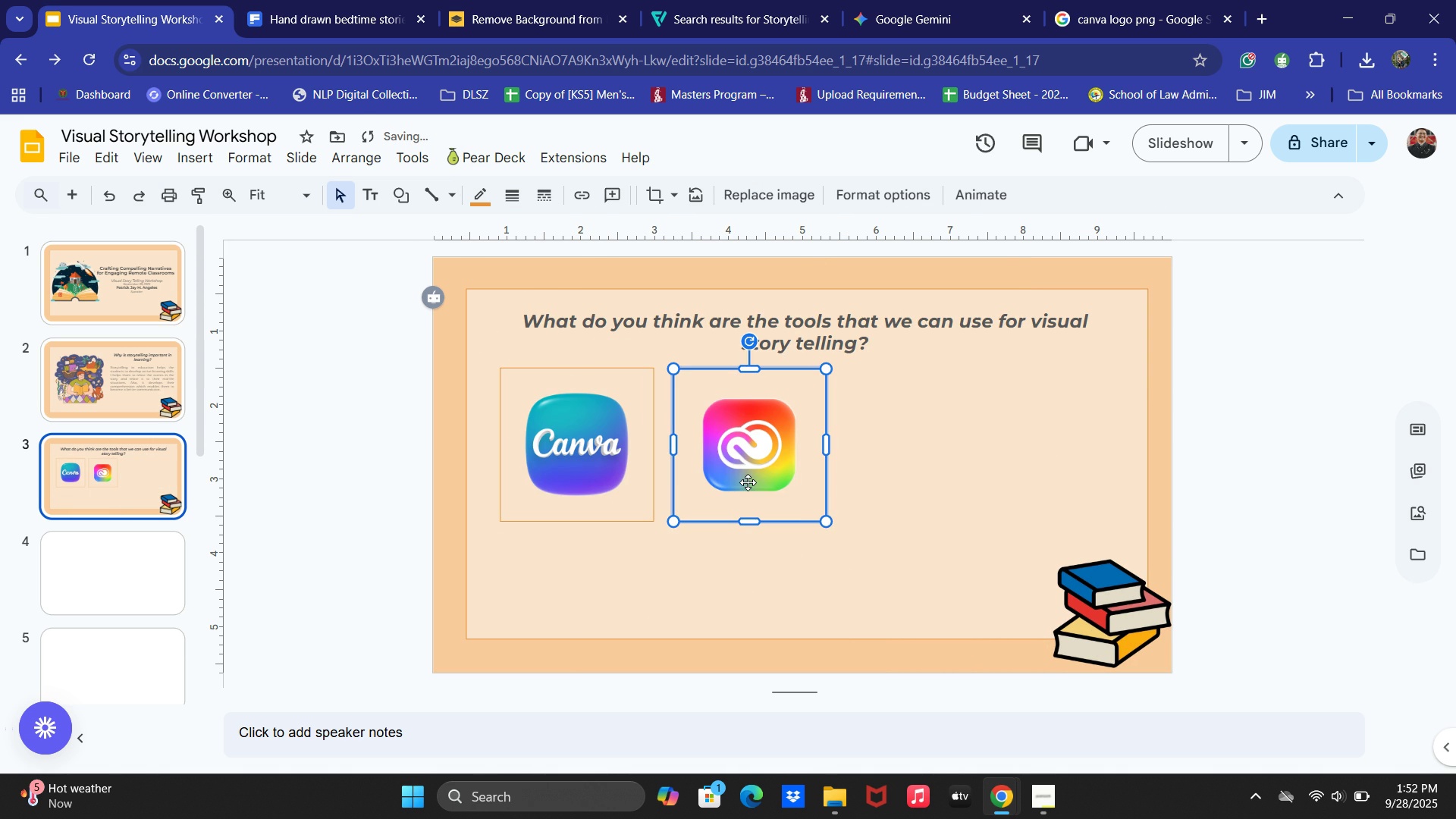 
key(Control+Y)
 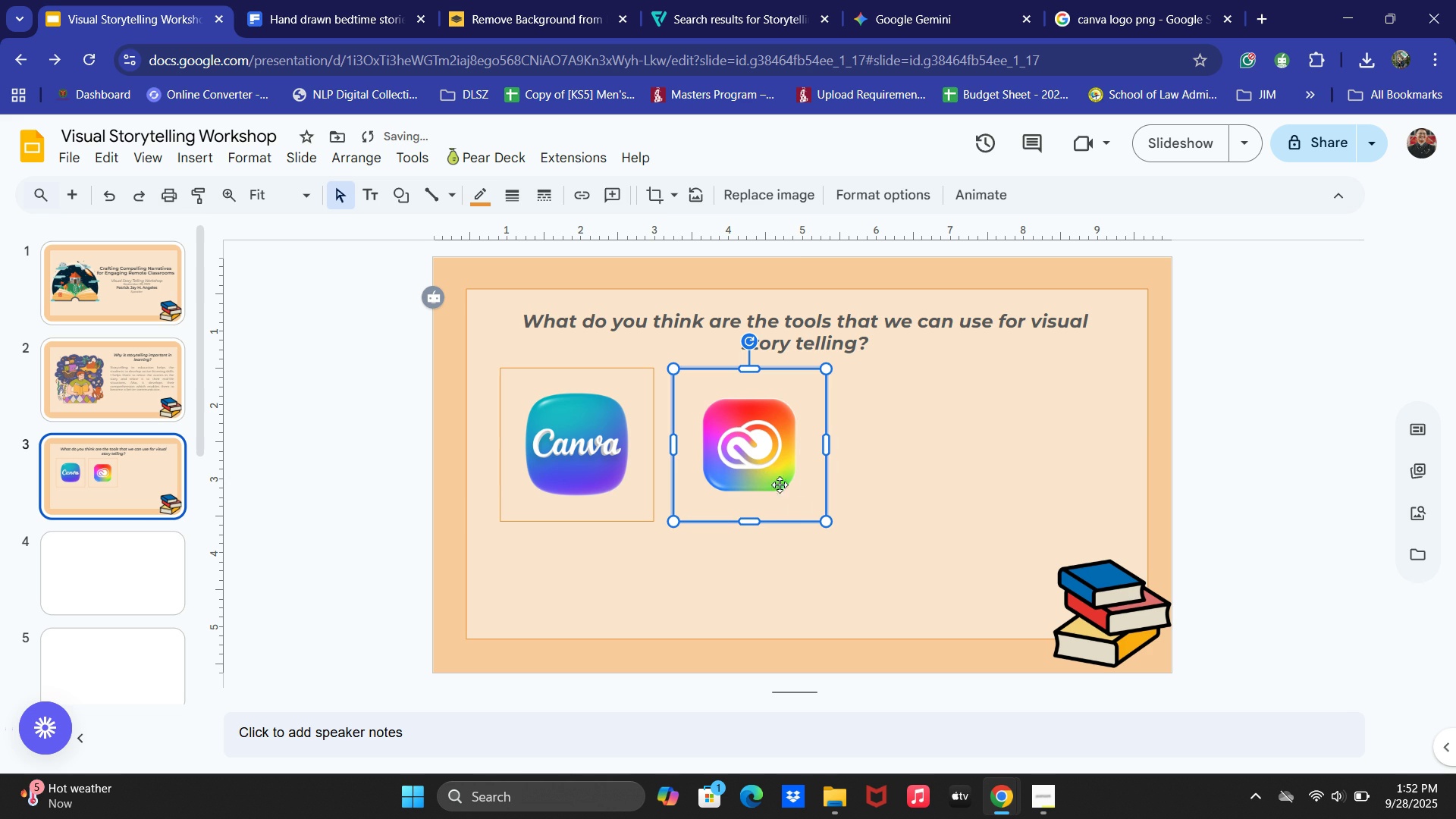 
left_click([825, 588])
 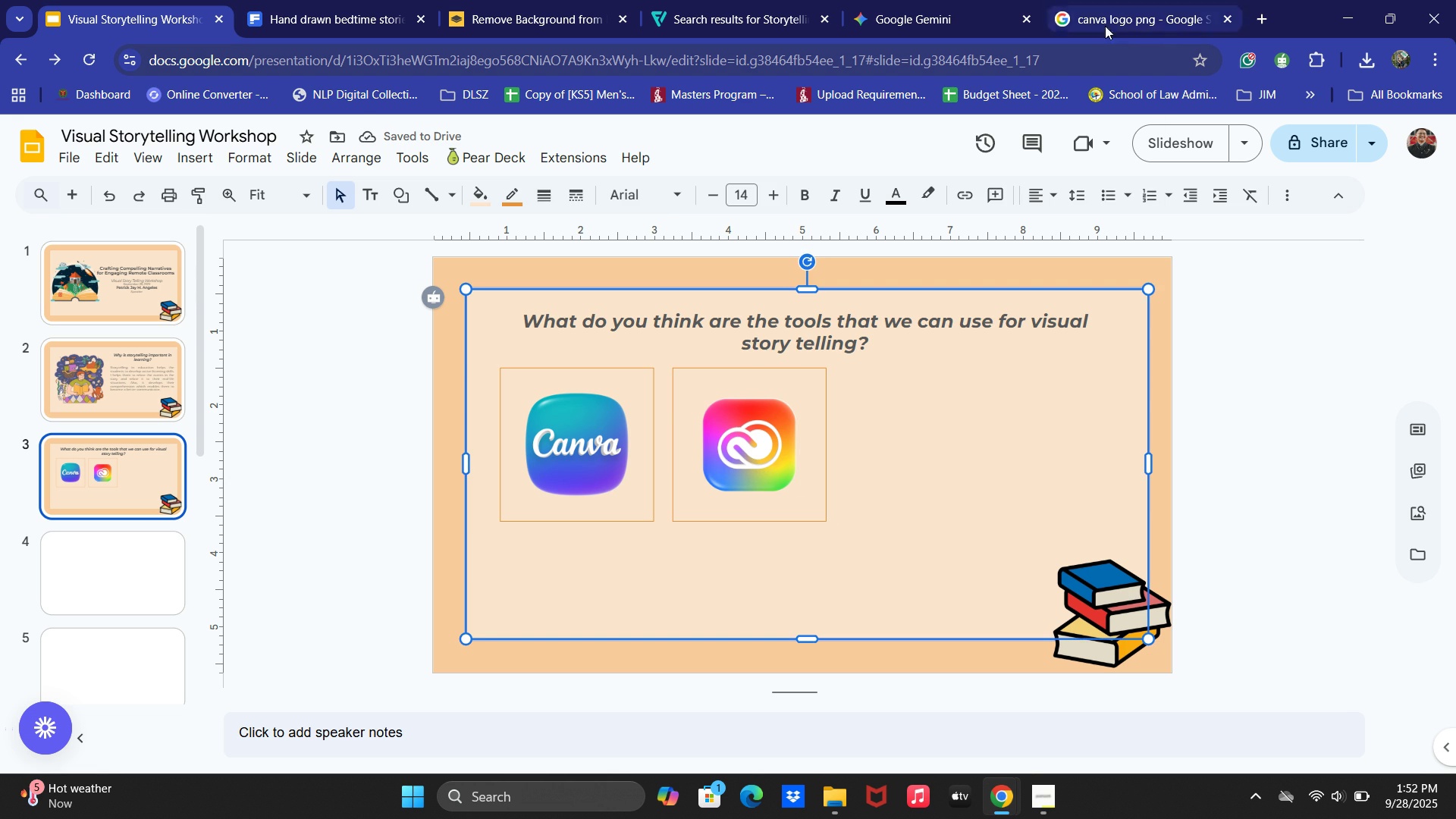 
left_click([1131, 0])
 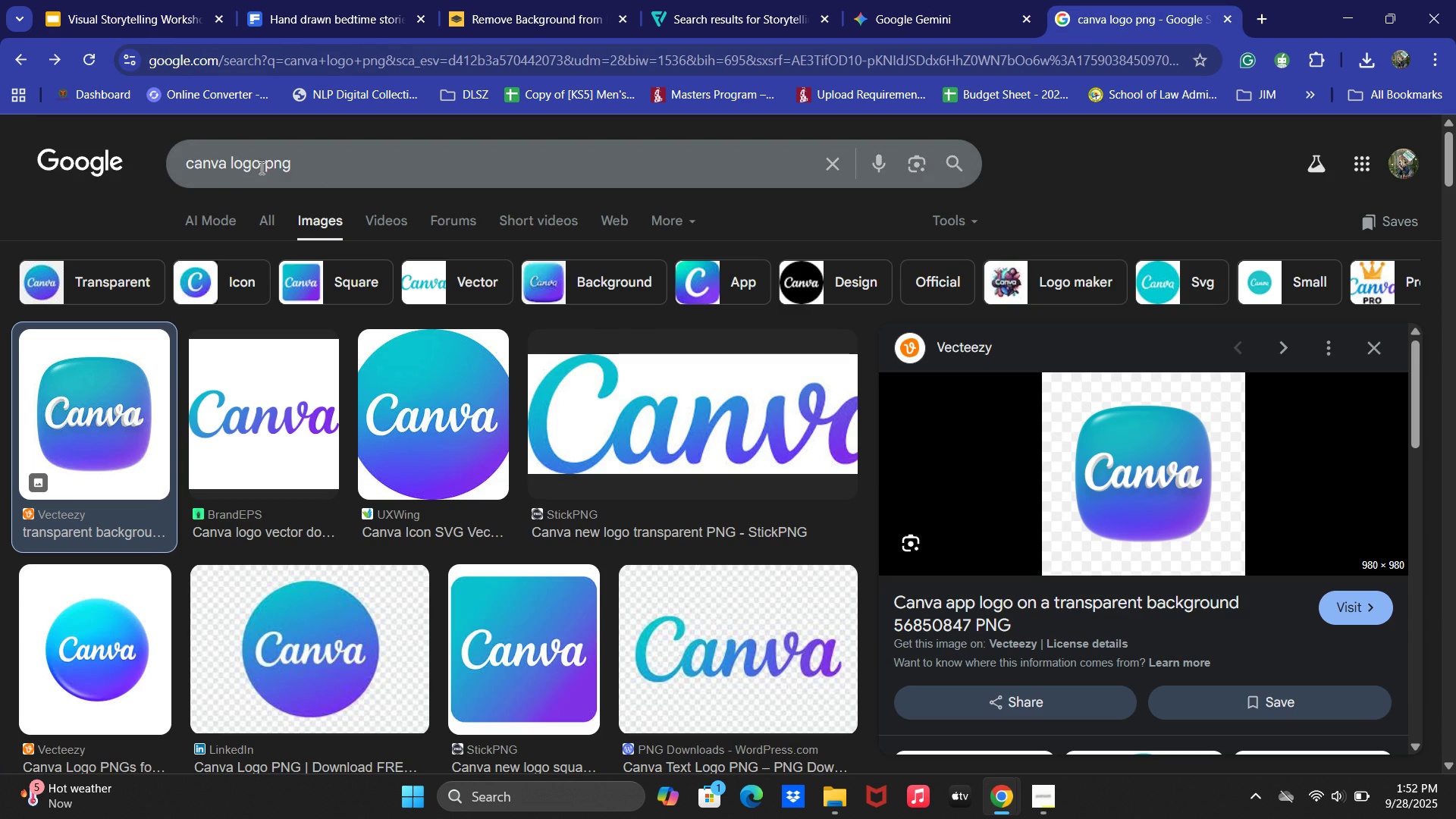 
left_click([258, 163])